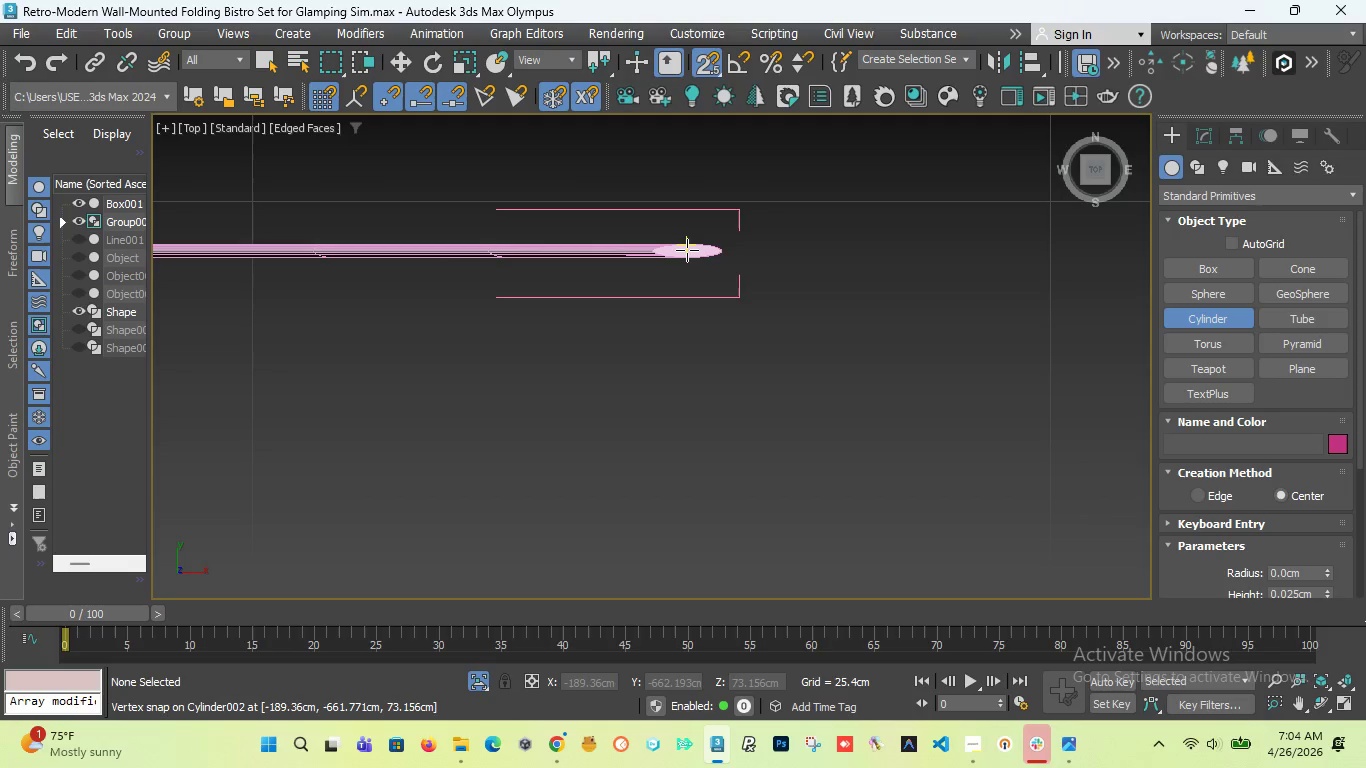 
left_click_drag(start_coordinate=[687, 250], to_coordinate=[1082, 569])
 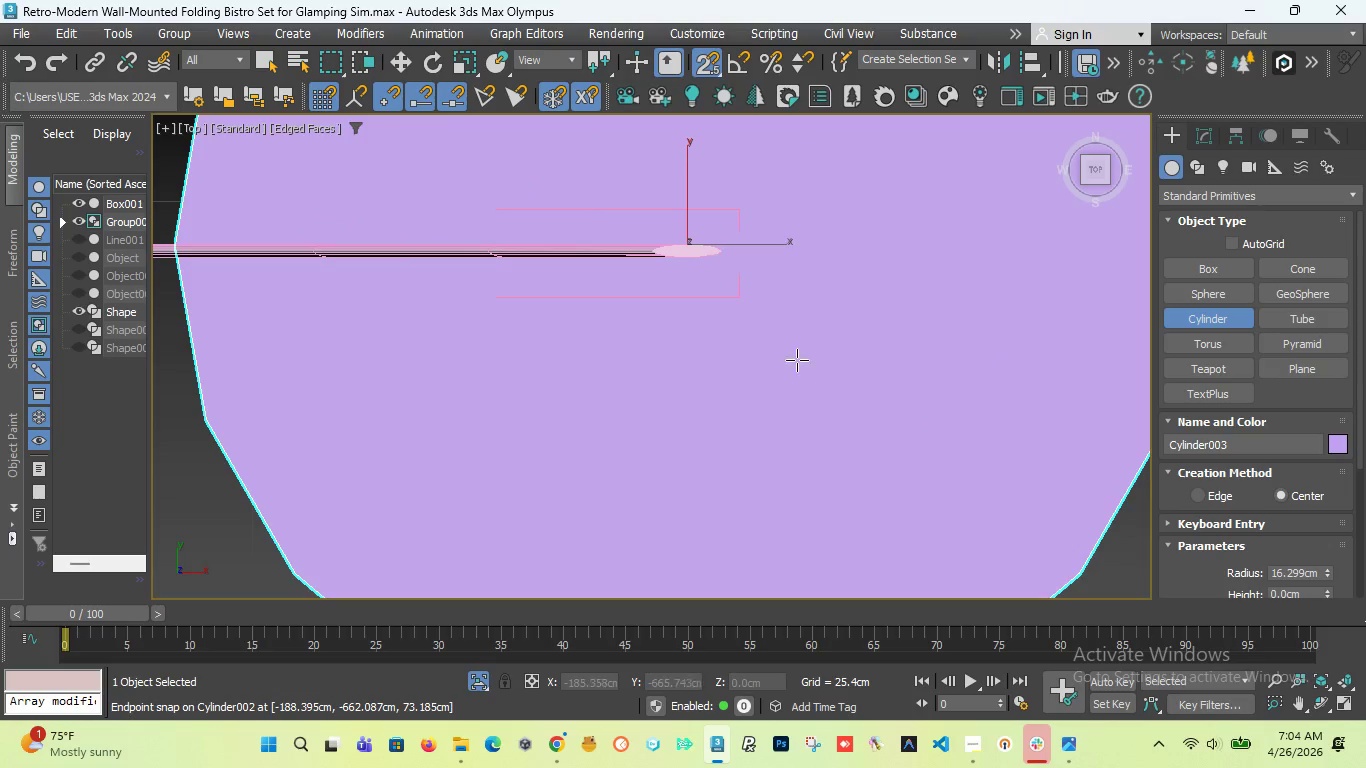 
scroll: coordinate [774, 353], scroll_direction: down, amount: 4.0
 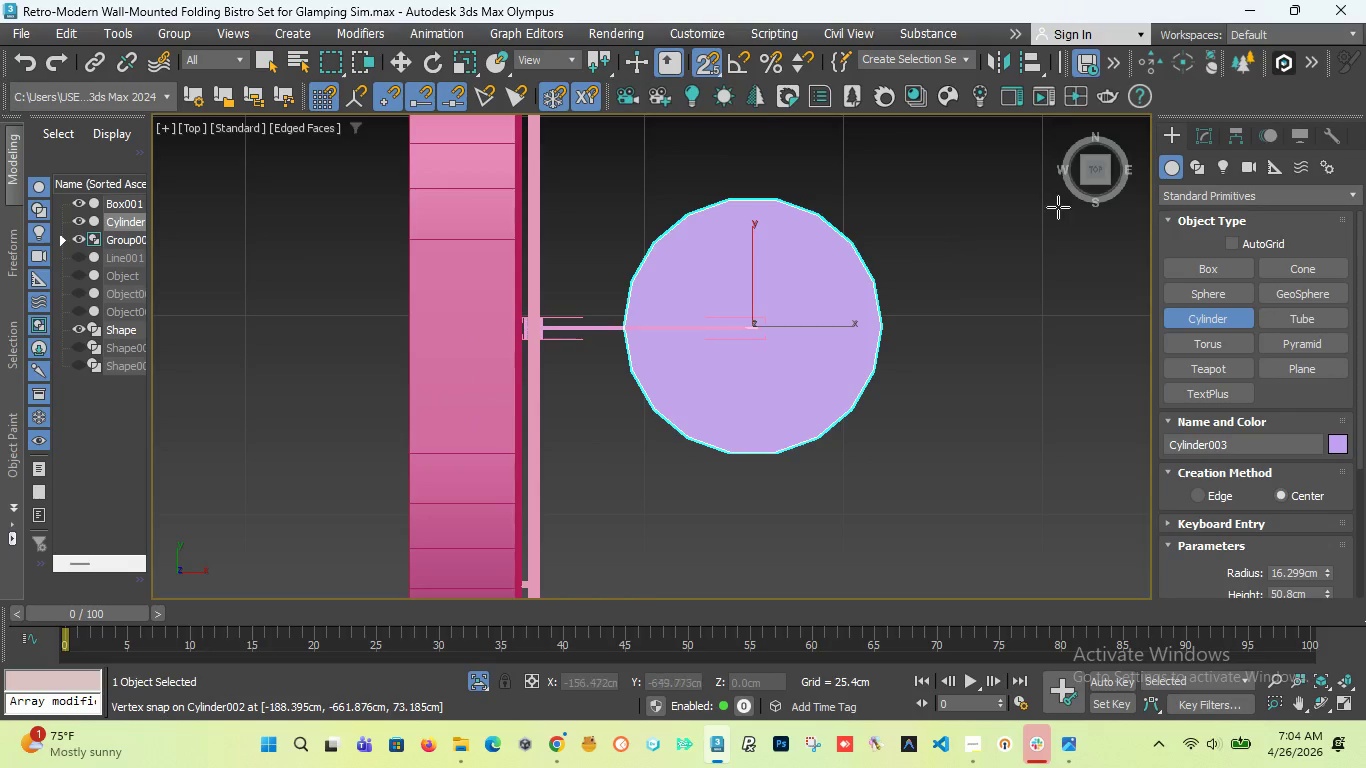 
left_click_drag(start_coordinate=[1091, 168], to_coordinate=[1031, 148])
 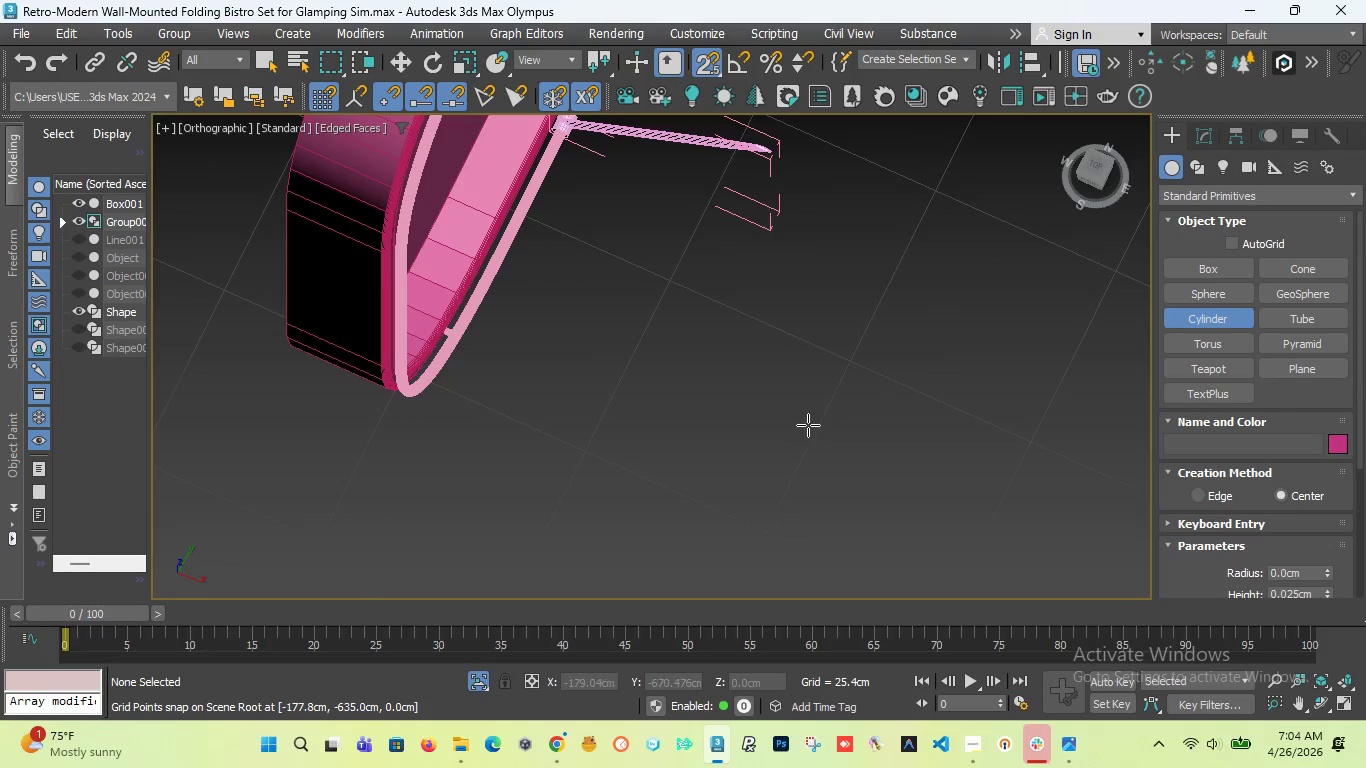 
scroll: coordinate [767, 405], scroll_direction: down, amount: 6.0
 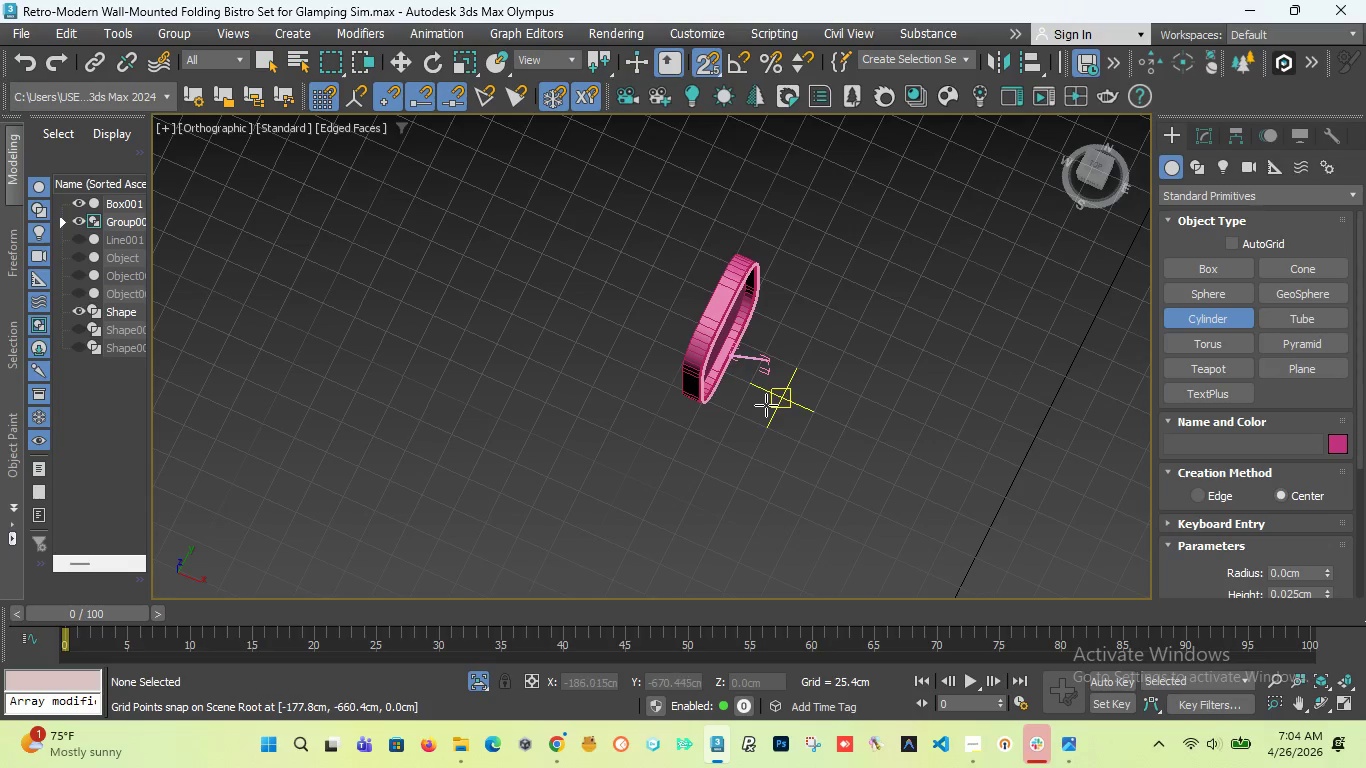 
key(Control+Z)
 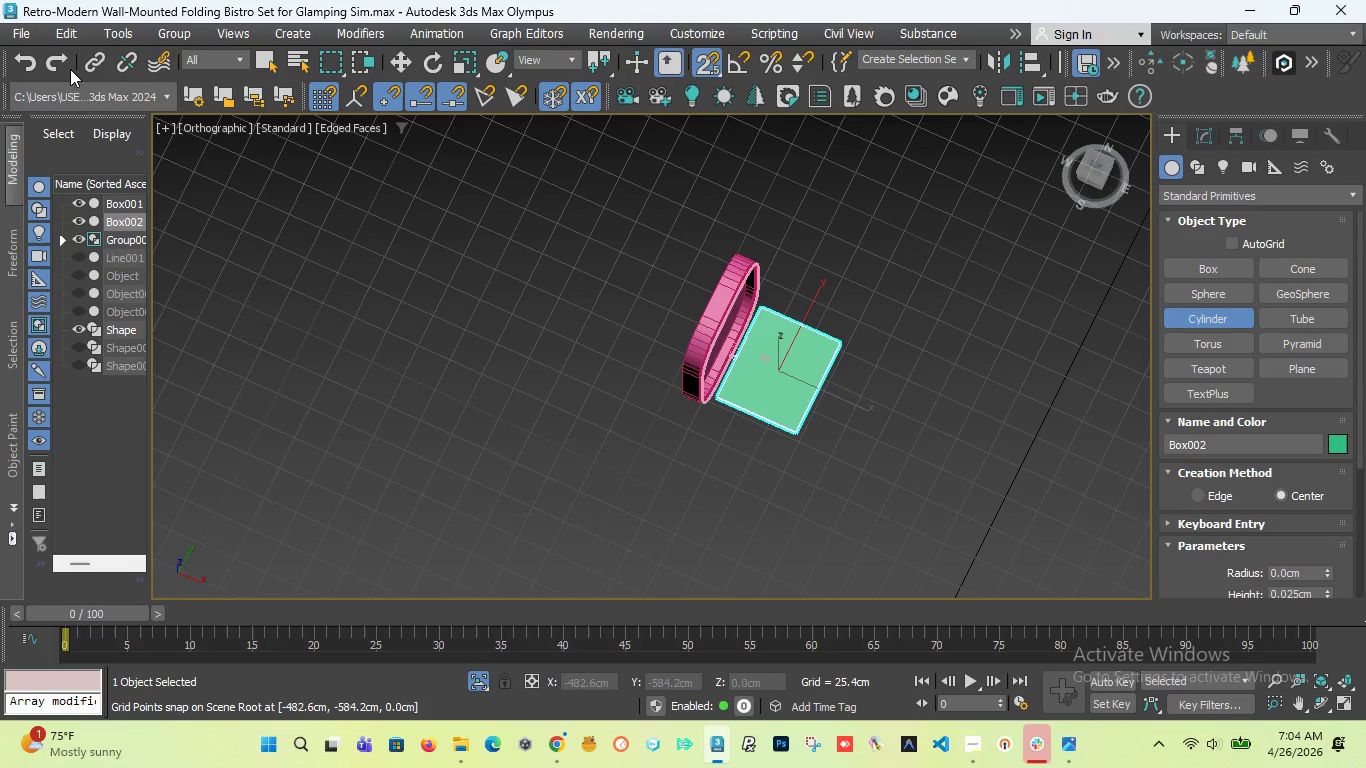 
double_click([64, 67])
 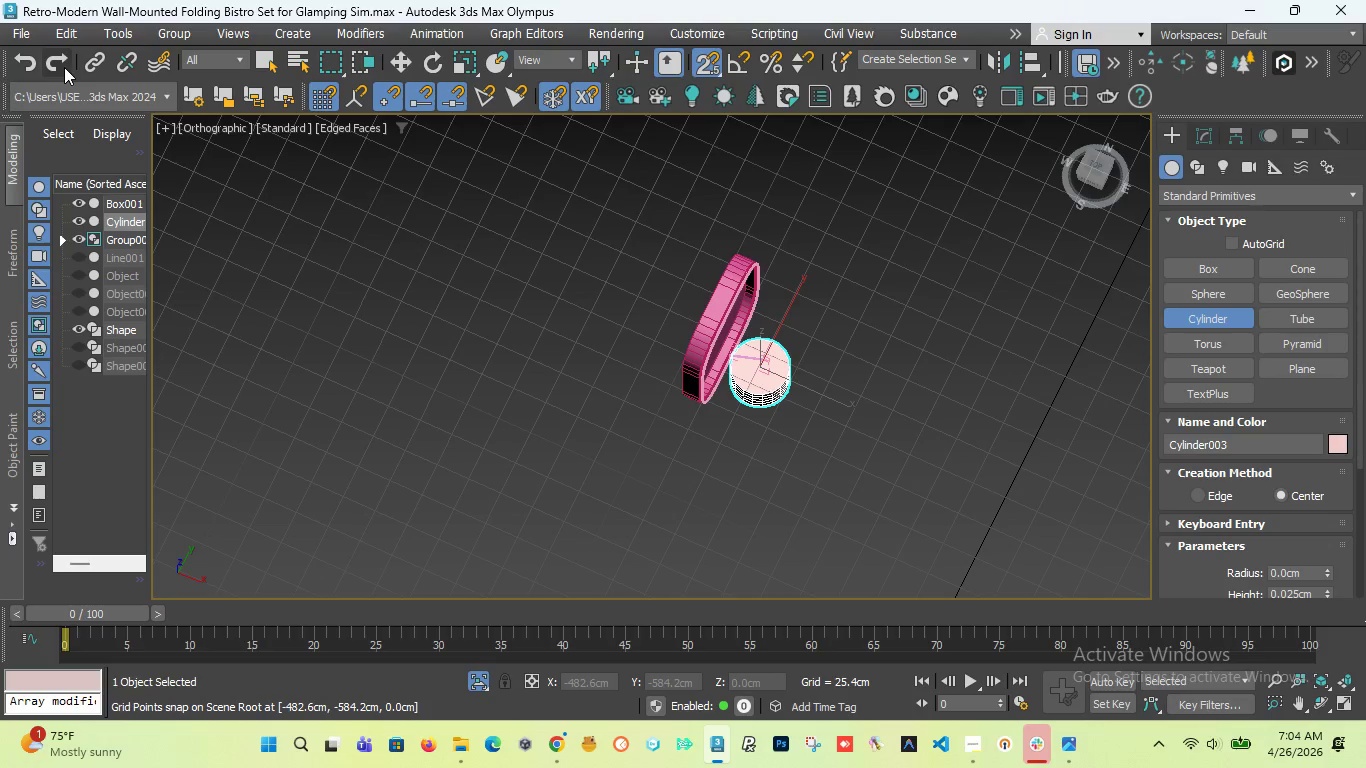 
left_click([64, 67])
 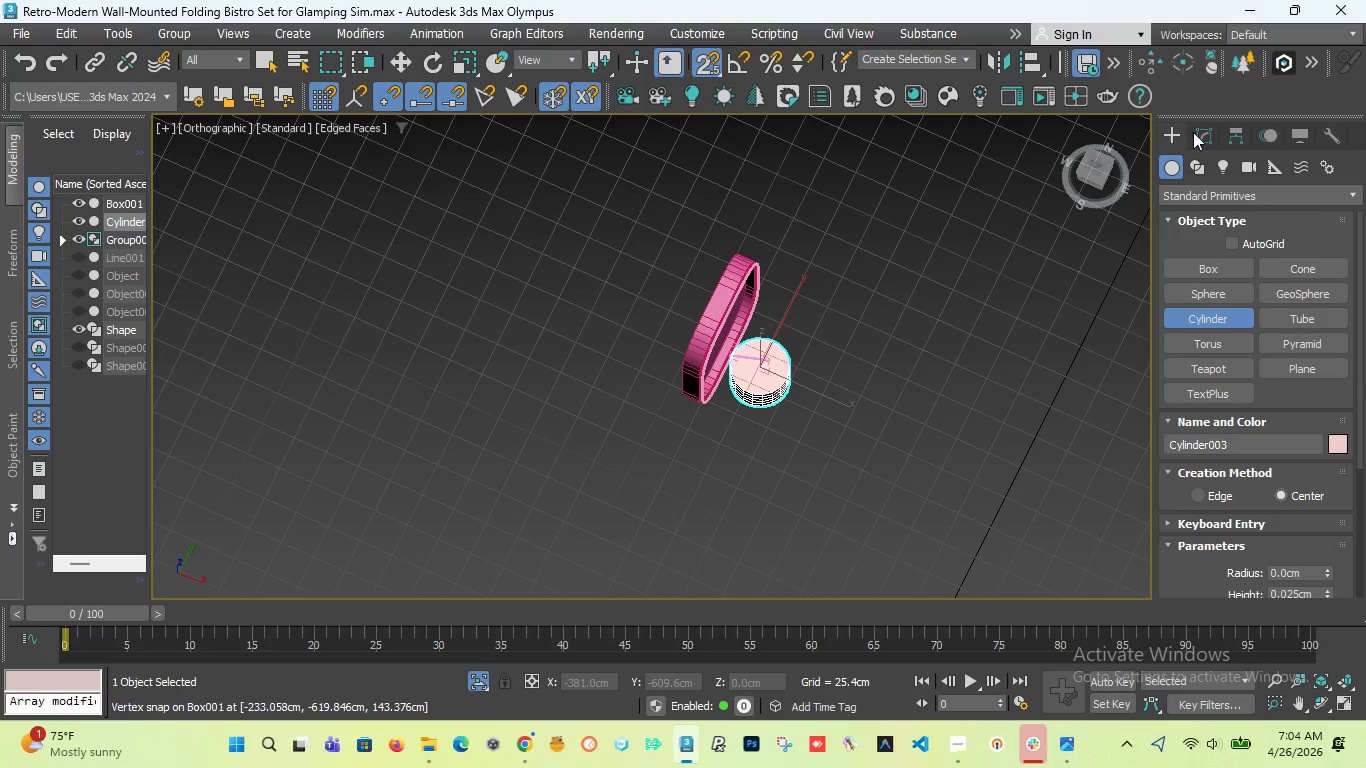 
left_click([1202, 133])
 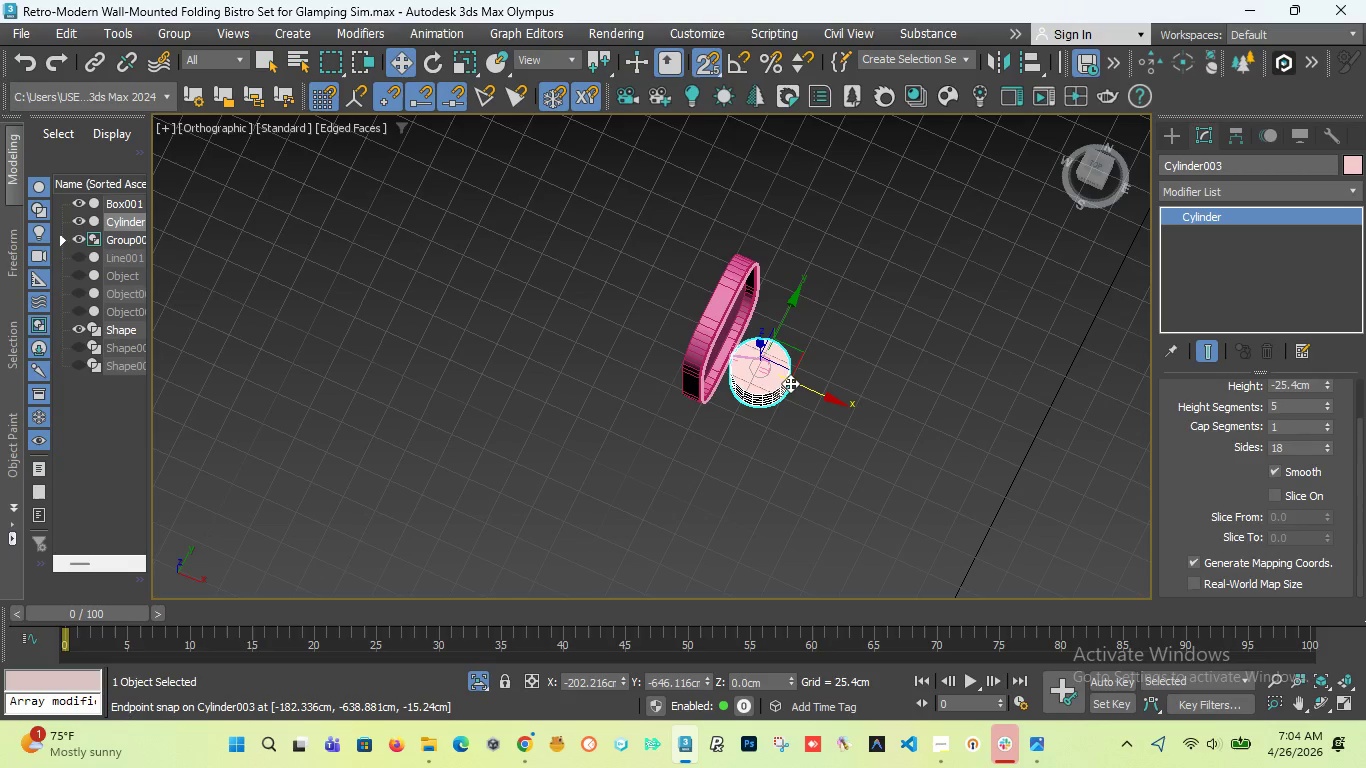 
key(F)
 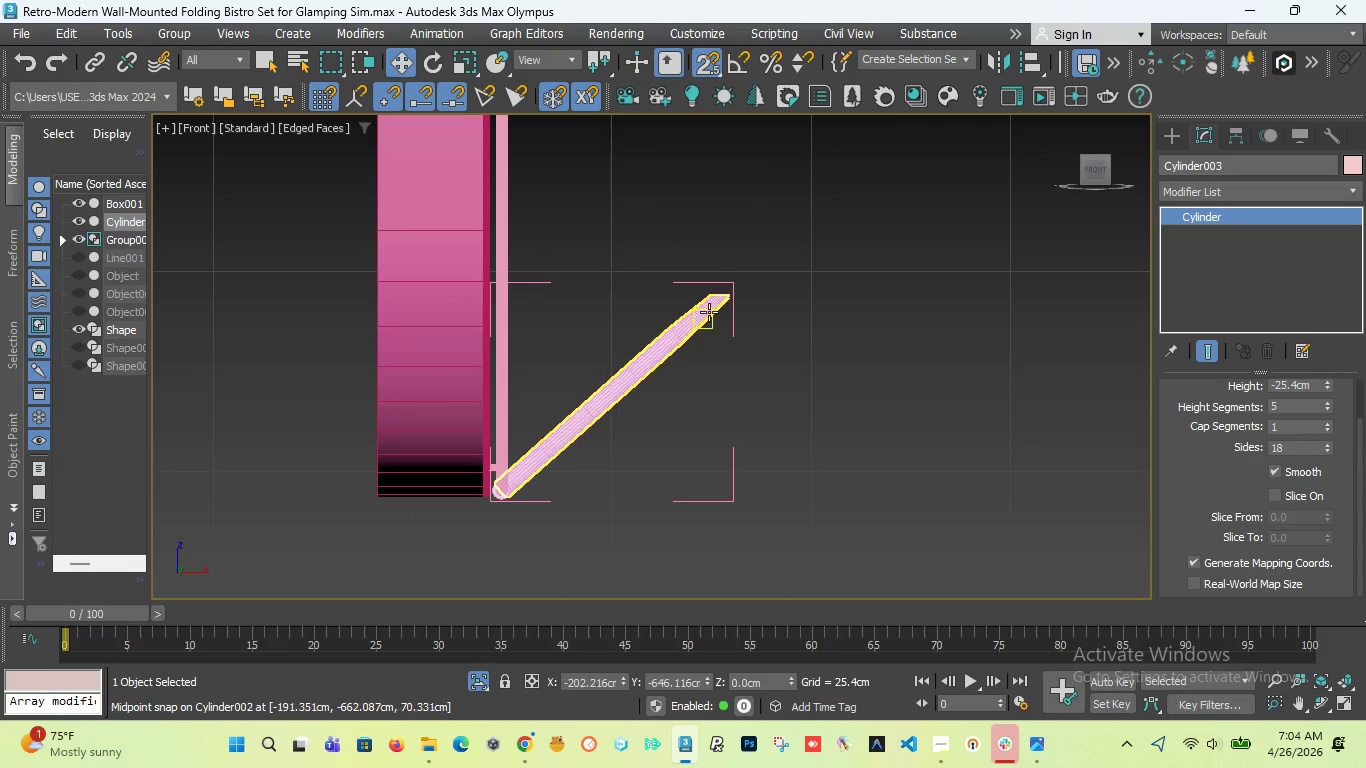 
scroll: coordinate [669, 442], scroll_direction: down, amount: 2.0
 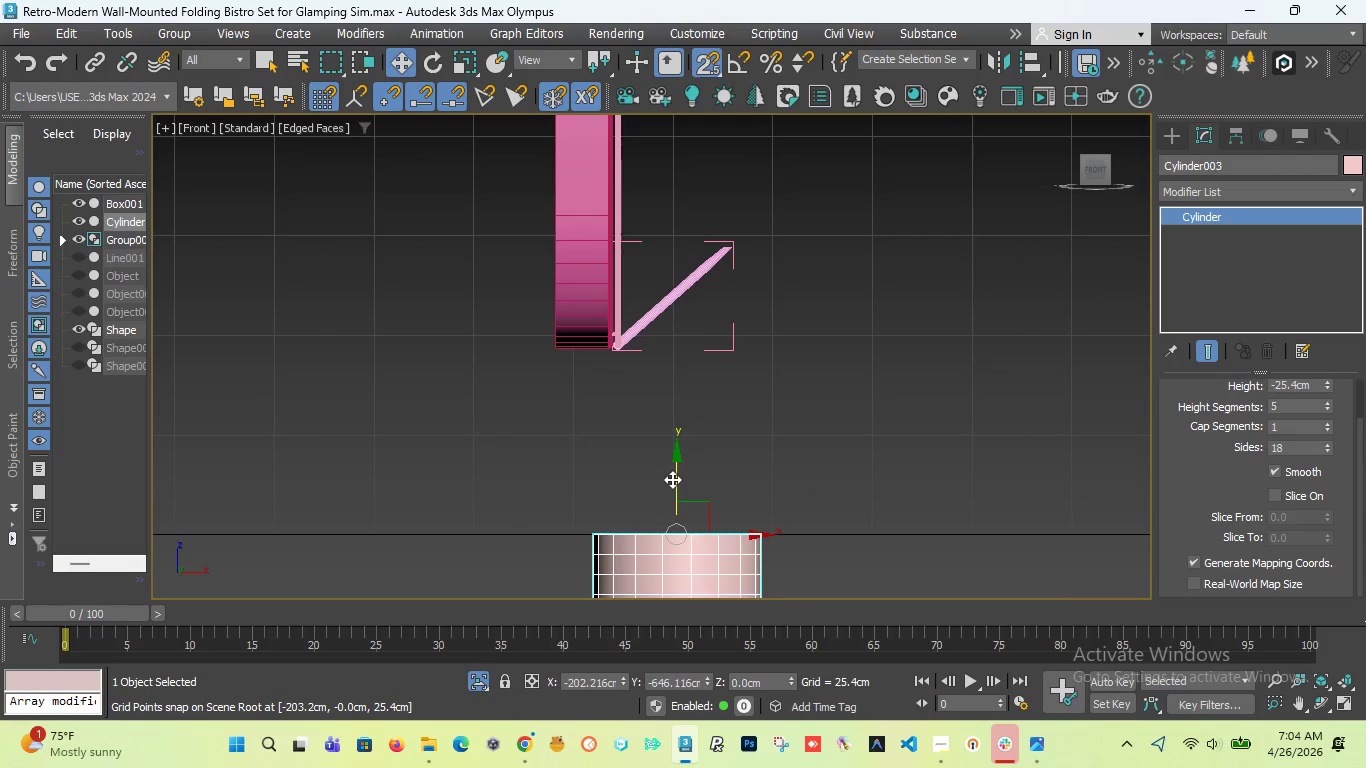 
left_click_drag(start_coordinate=[672, 479], to_coordinate=[705, 210])
 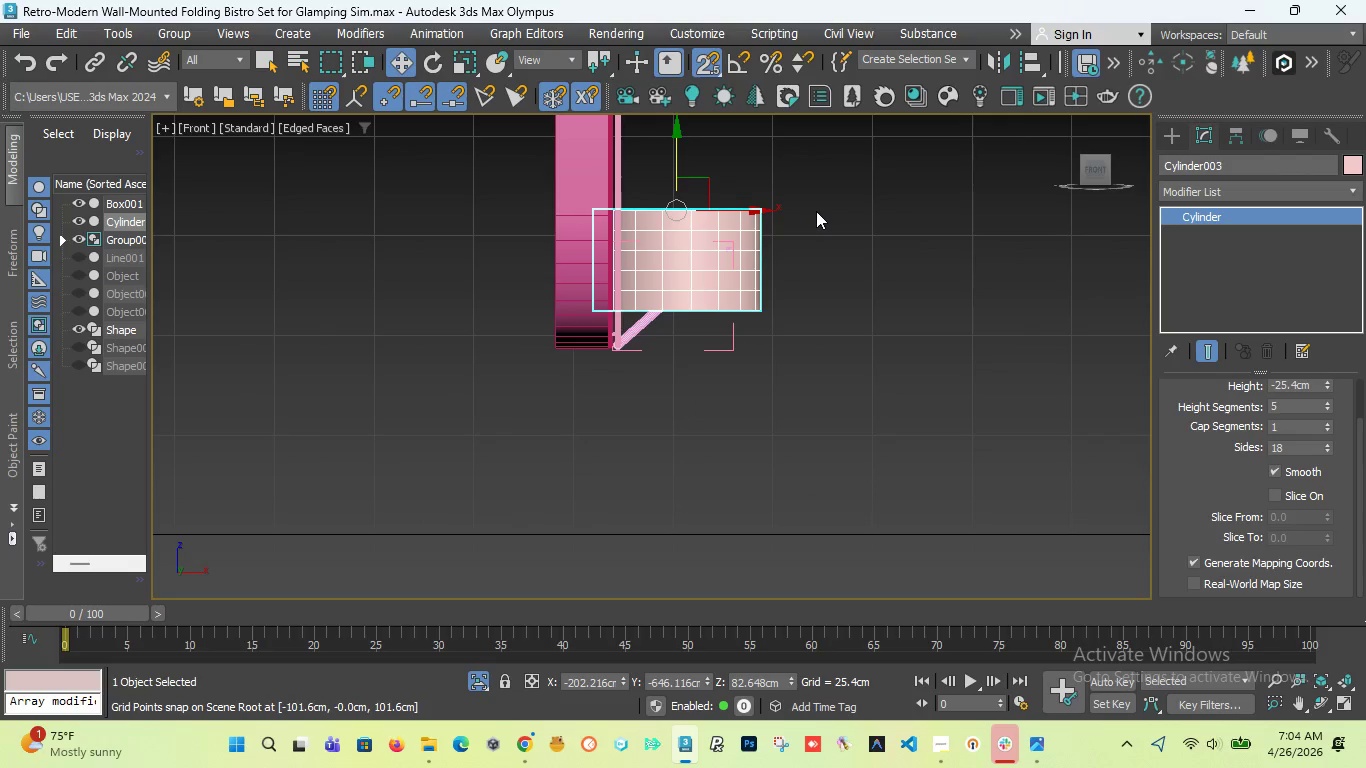 
key(T)
 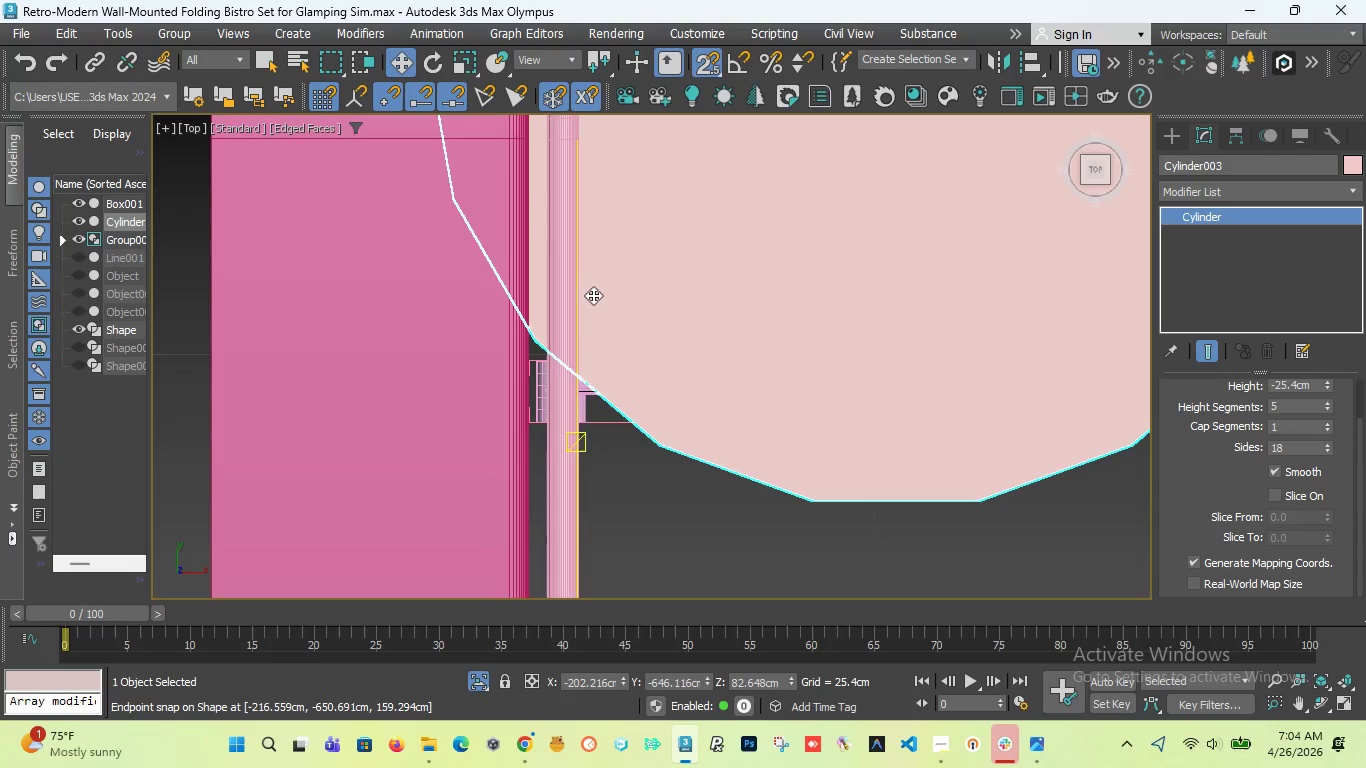 
scroll: coordinate [590, 345], scroll_direction: down, amount: 5.0
 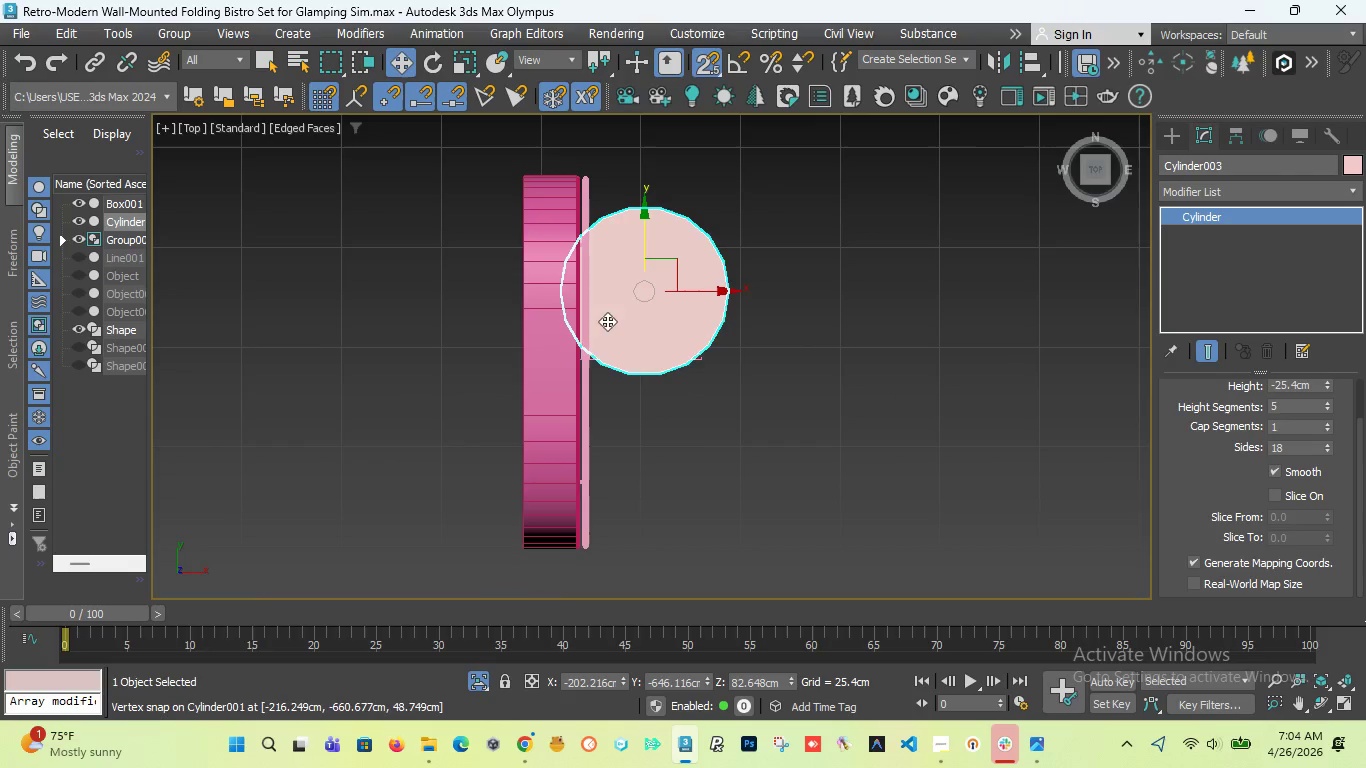 
scroll: coordinate [621, 308], scroll_direction: up, amount: 3.0
 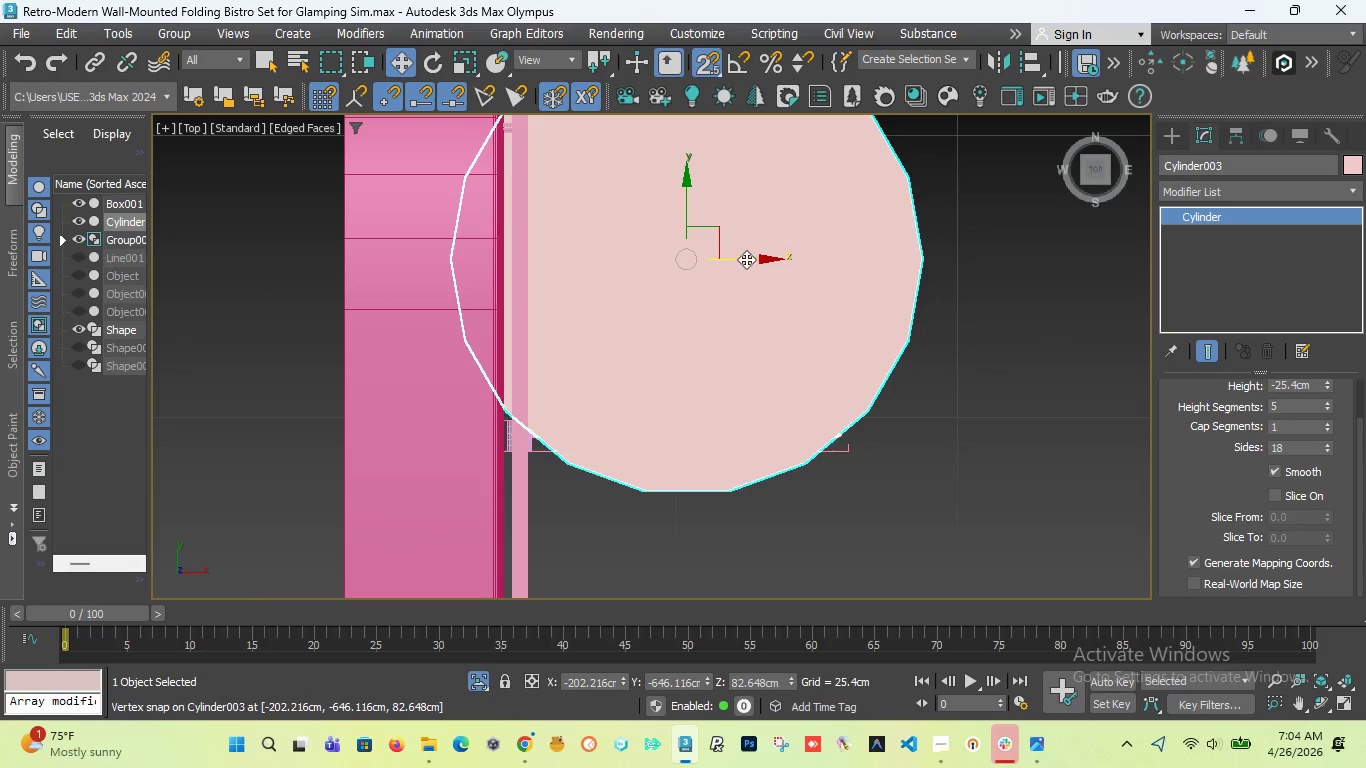 
left_click_drag(start_coordinate=[746, 259], to_coordinate=[922, 304])
 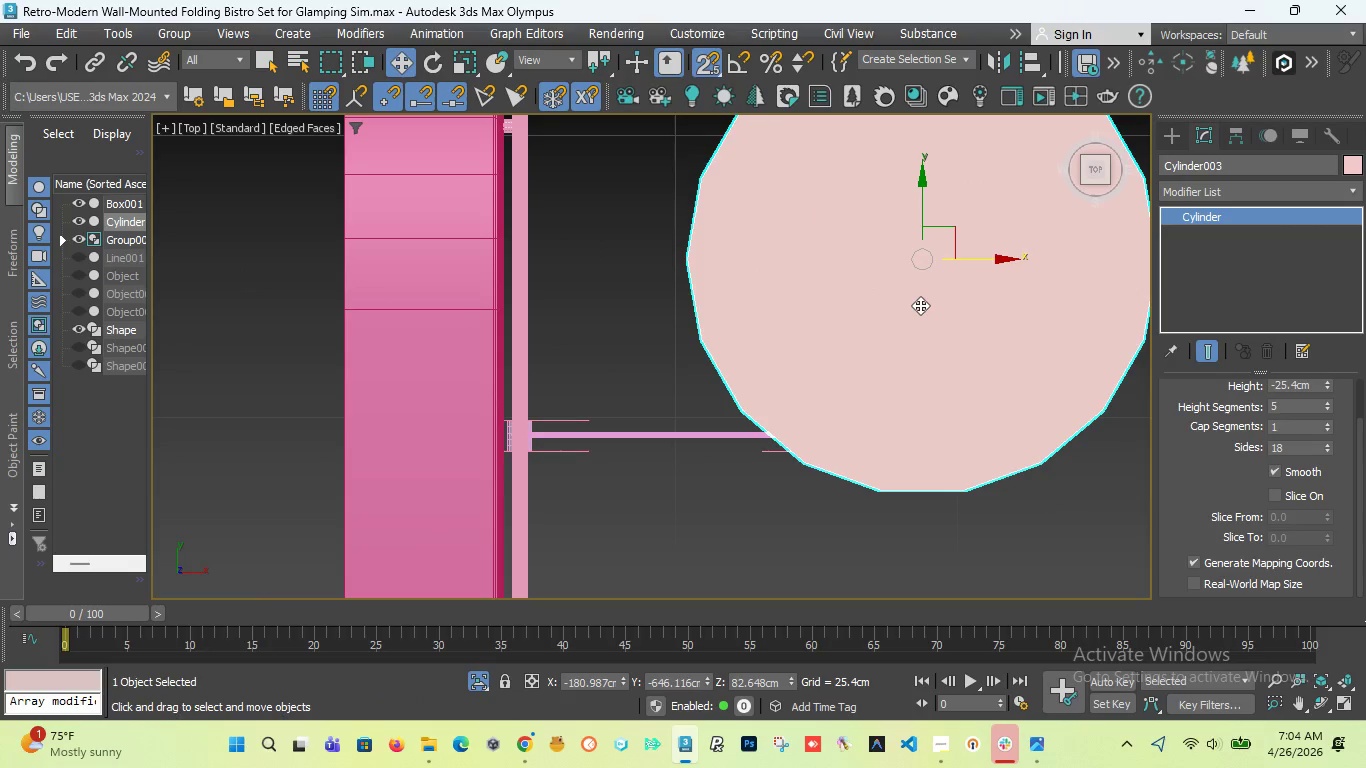 
key(Control+Z)
 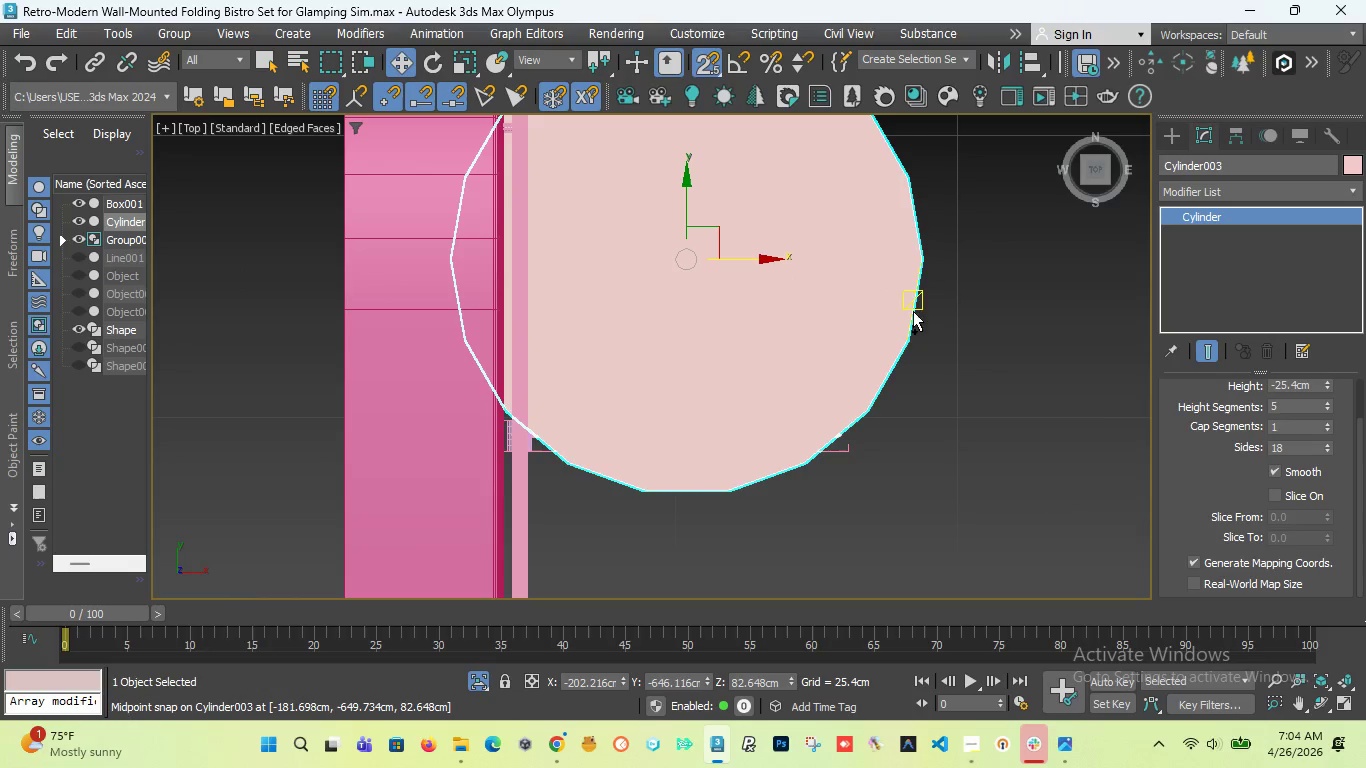 
key(Control+Z)
 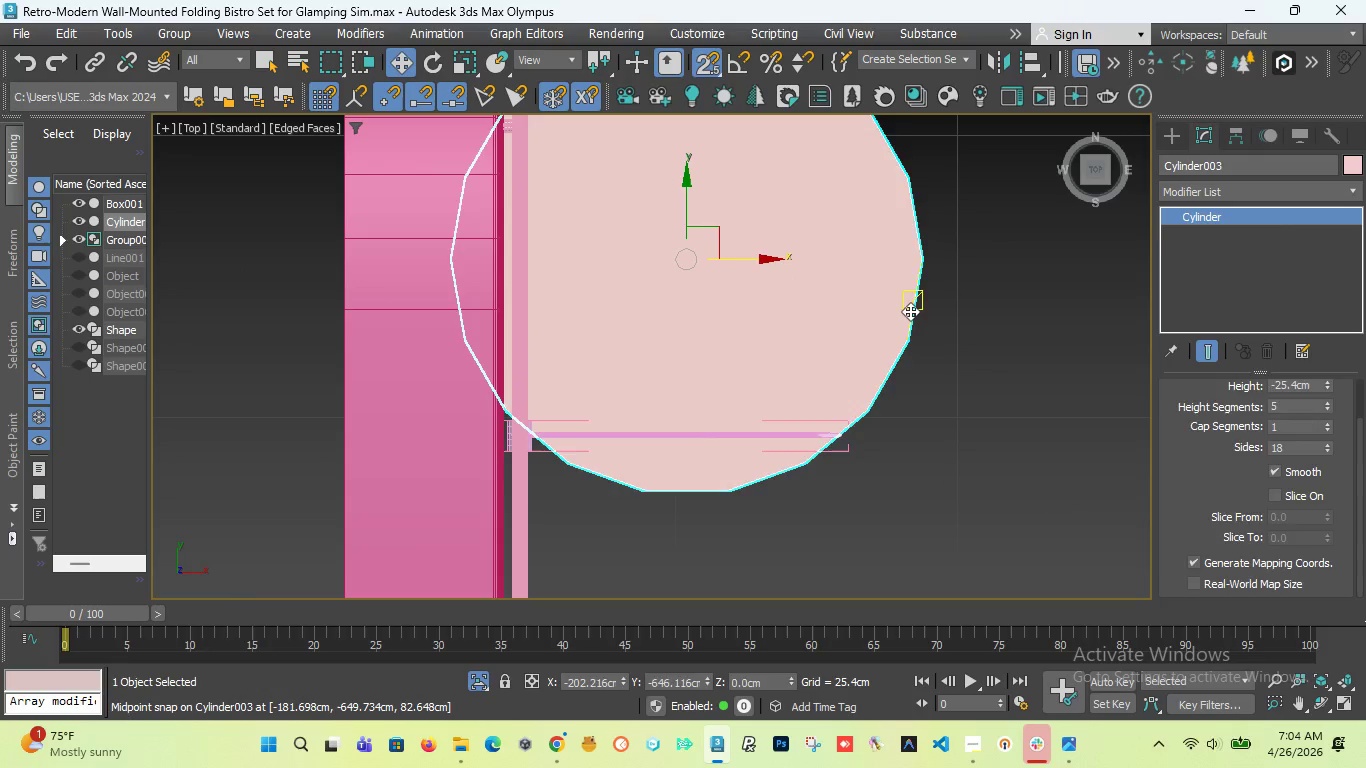 
key(Control+Z)
 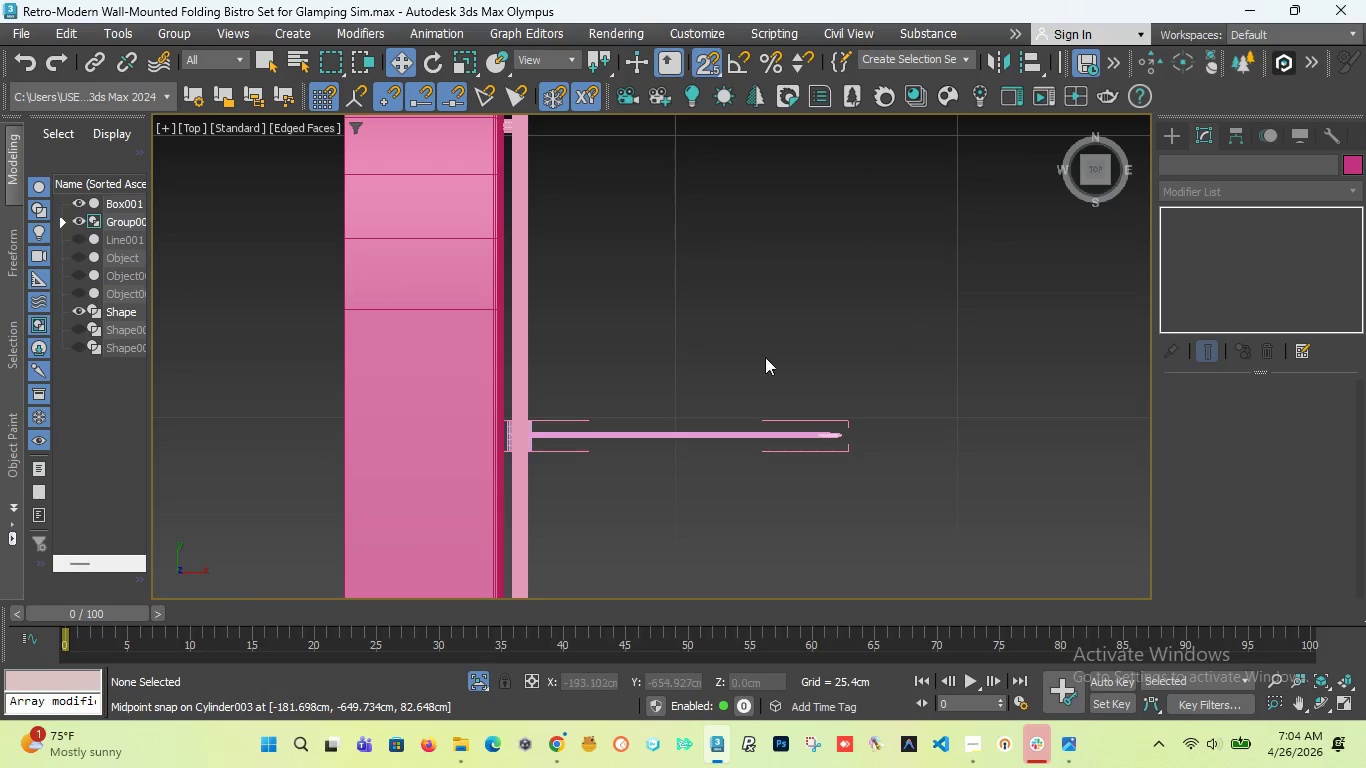 
scroll: coordinate [769, 397], scroll_direction: down, amount: 2.0
 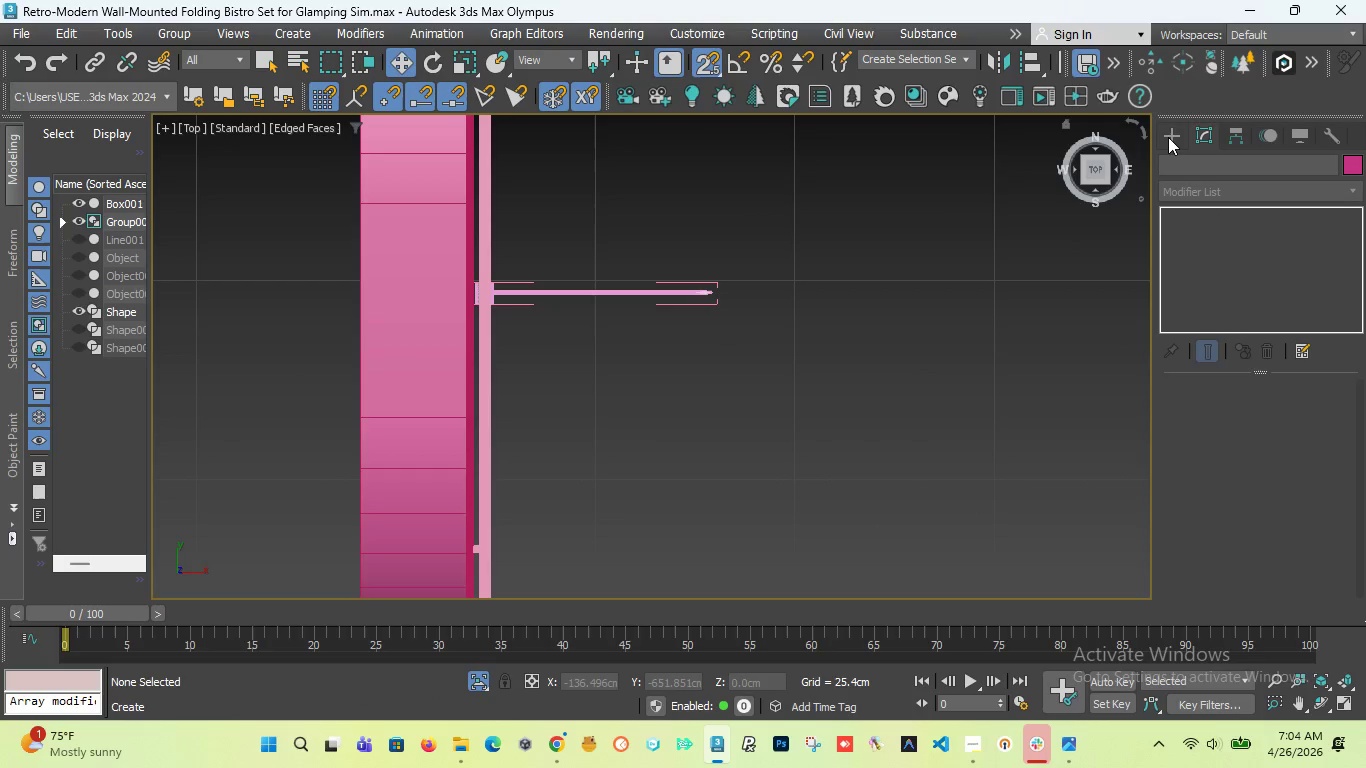 
left_click([1168, 137])
 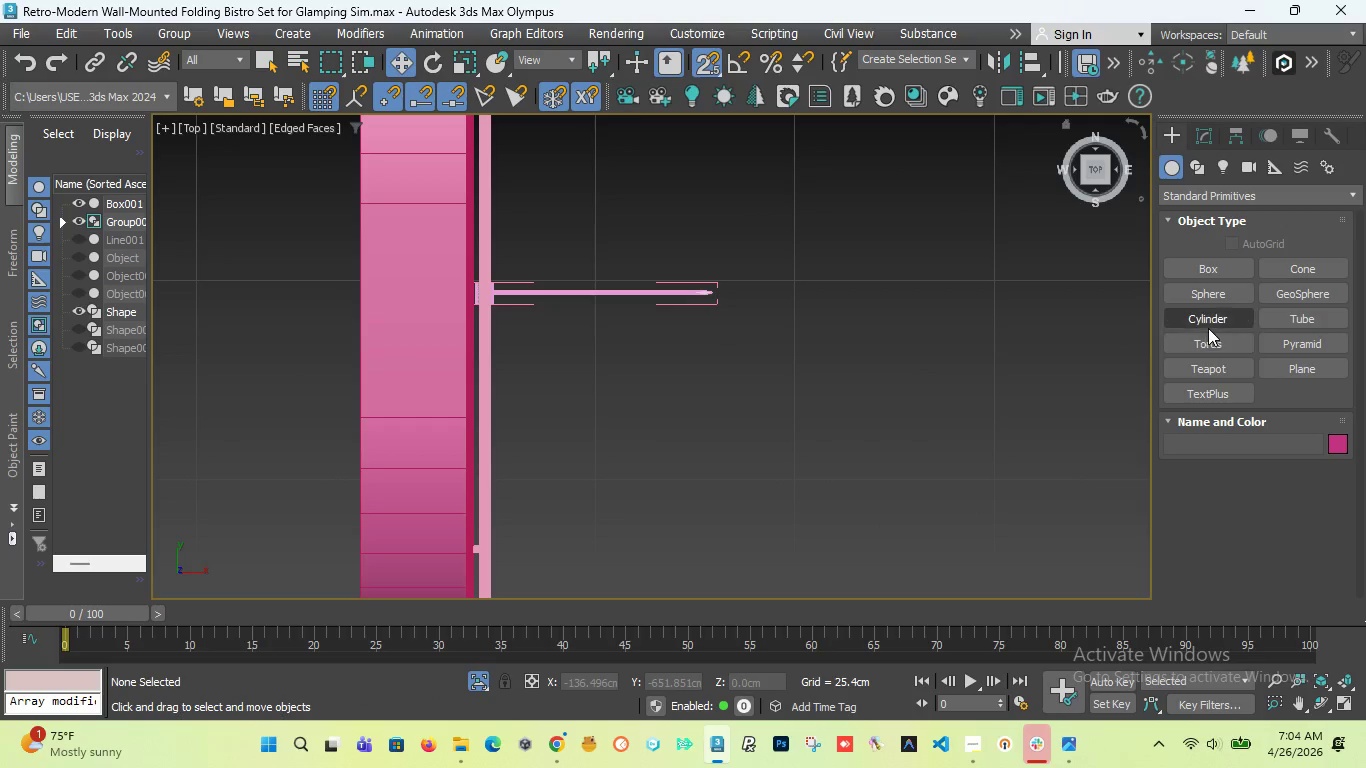 
left_click([1208, 326])
 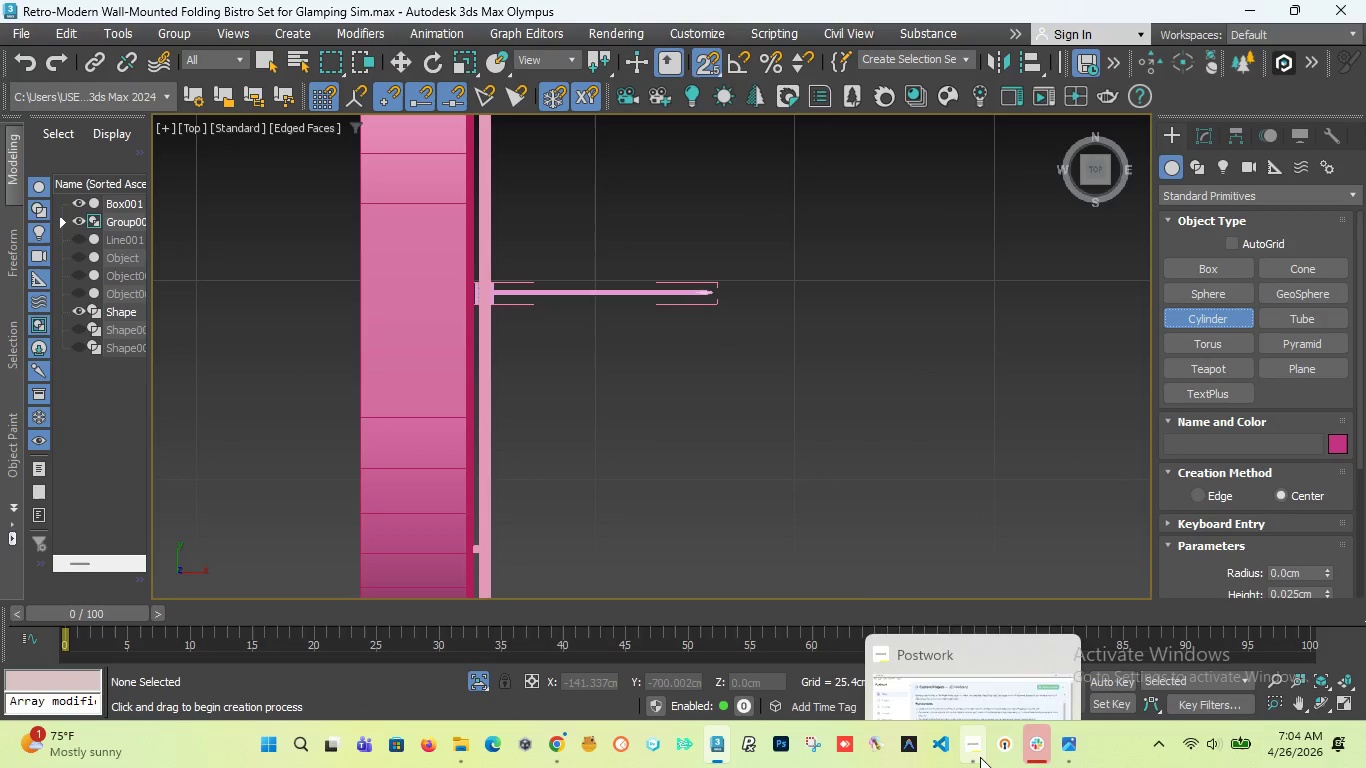 
left_click([970, 645])